 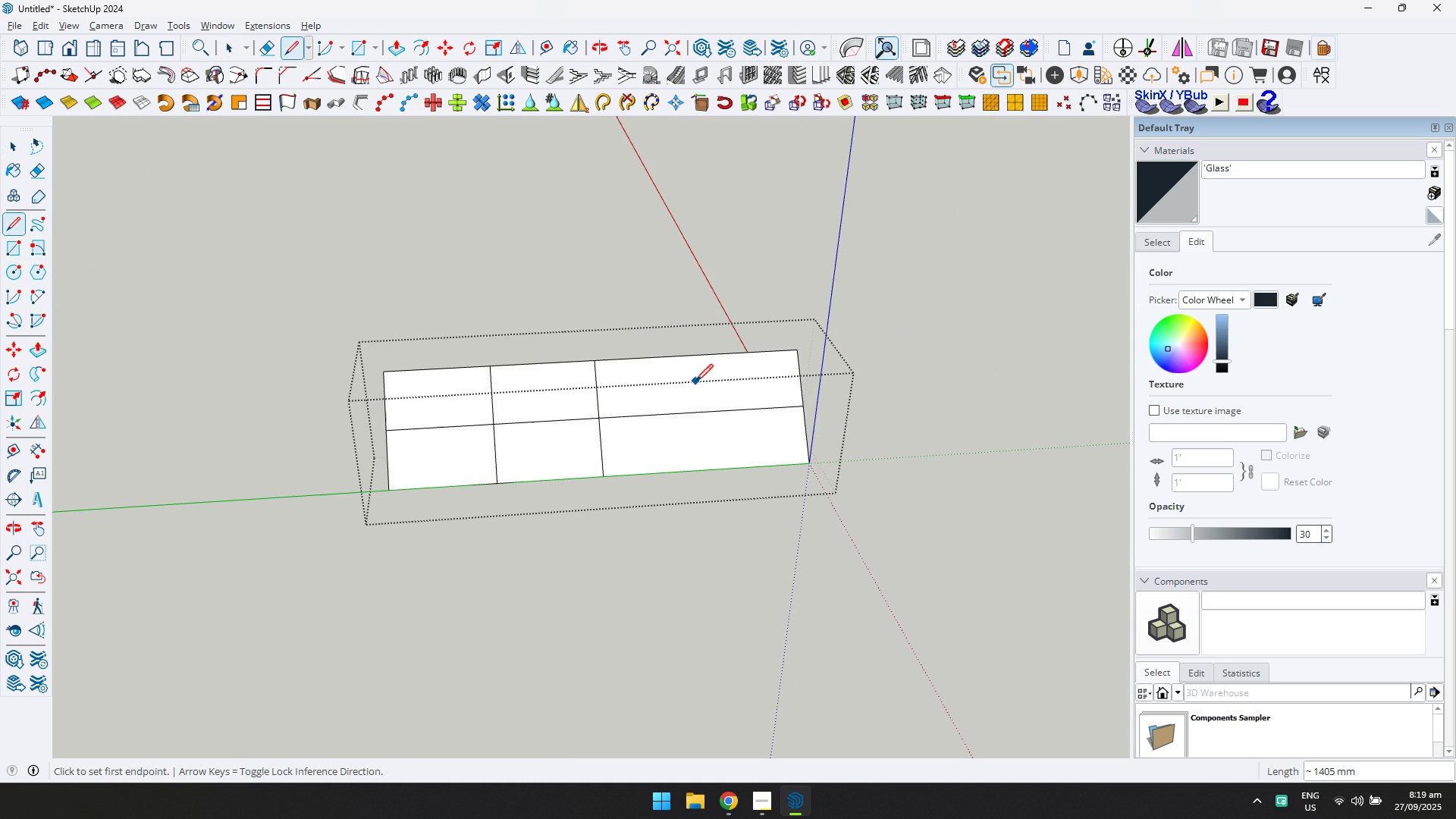 
key(Escape)
 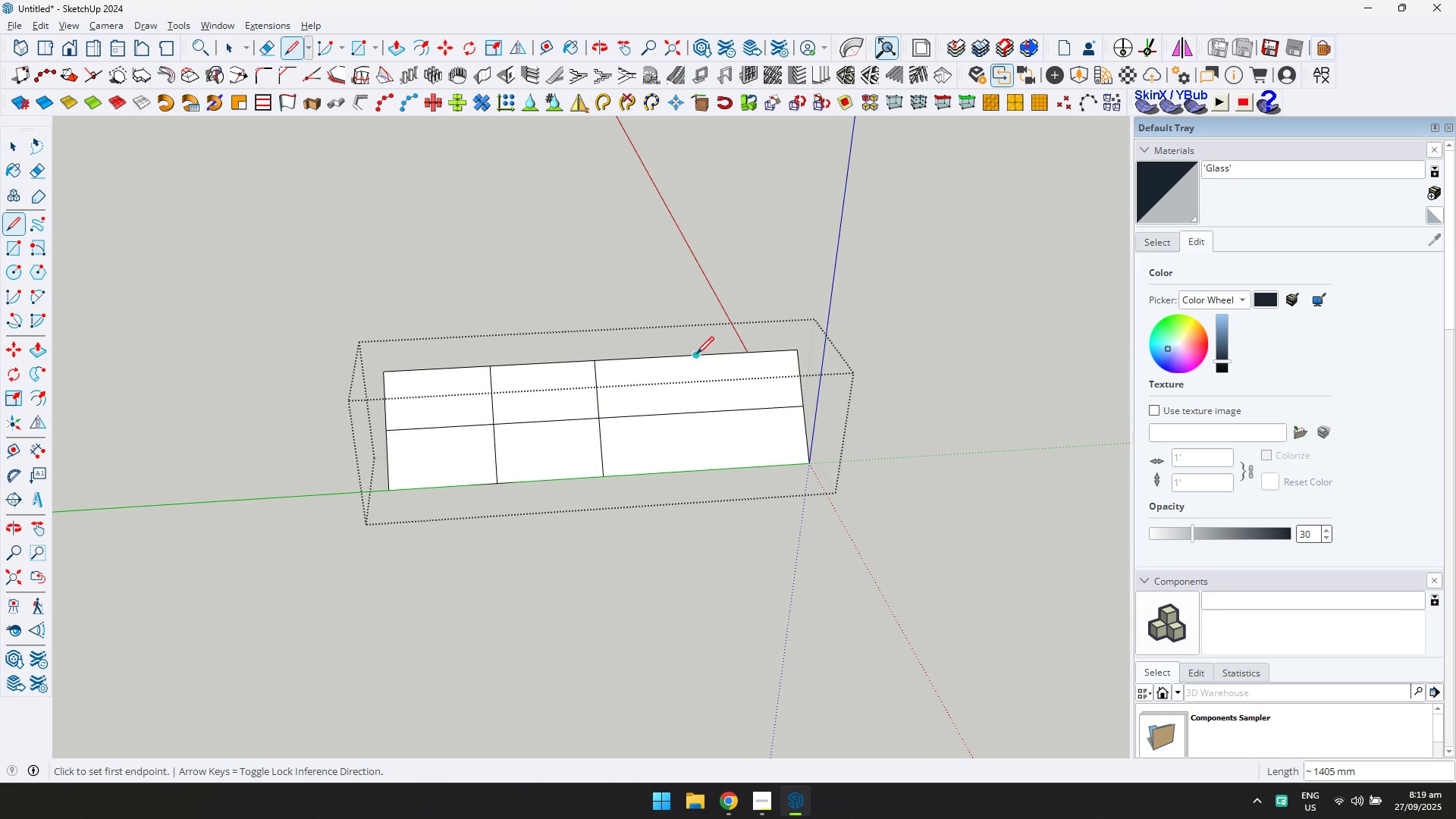 
left_click([697, 354])
 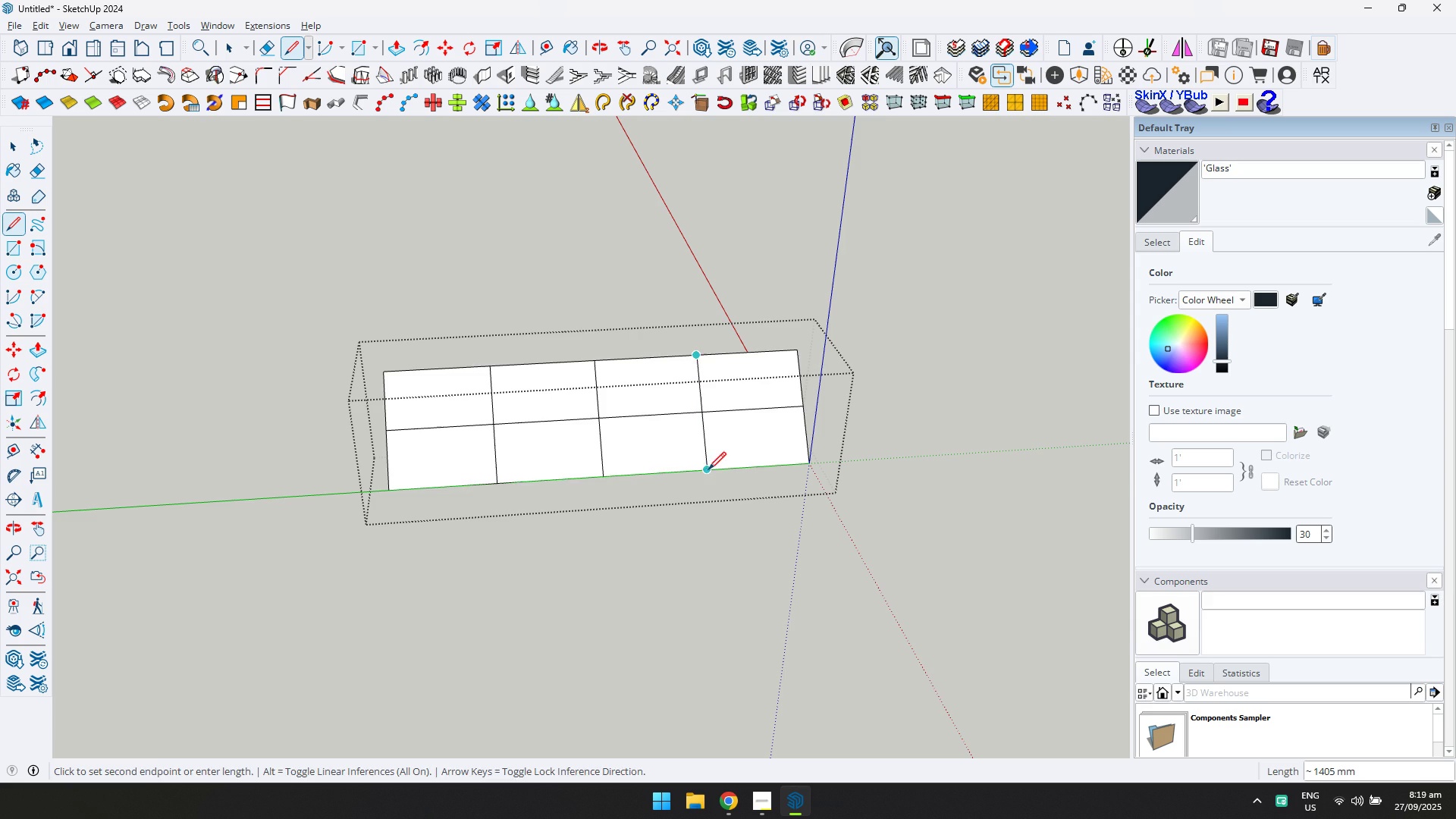 
left_click([708, 469])
 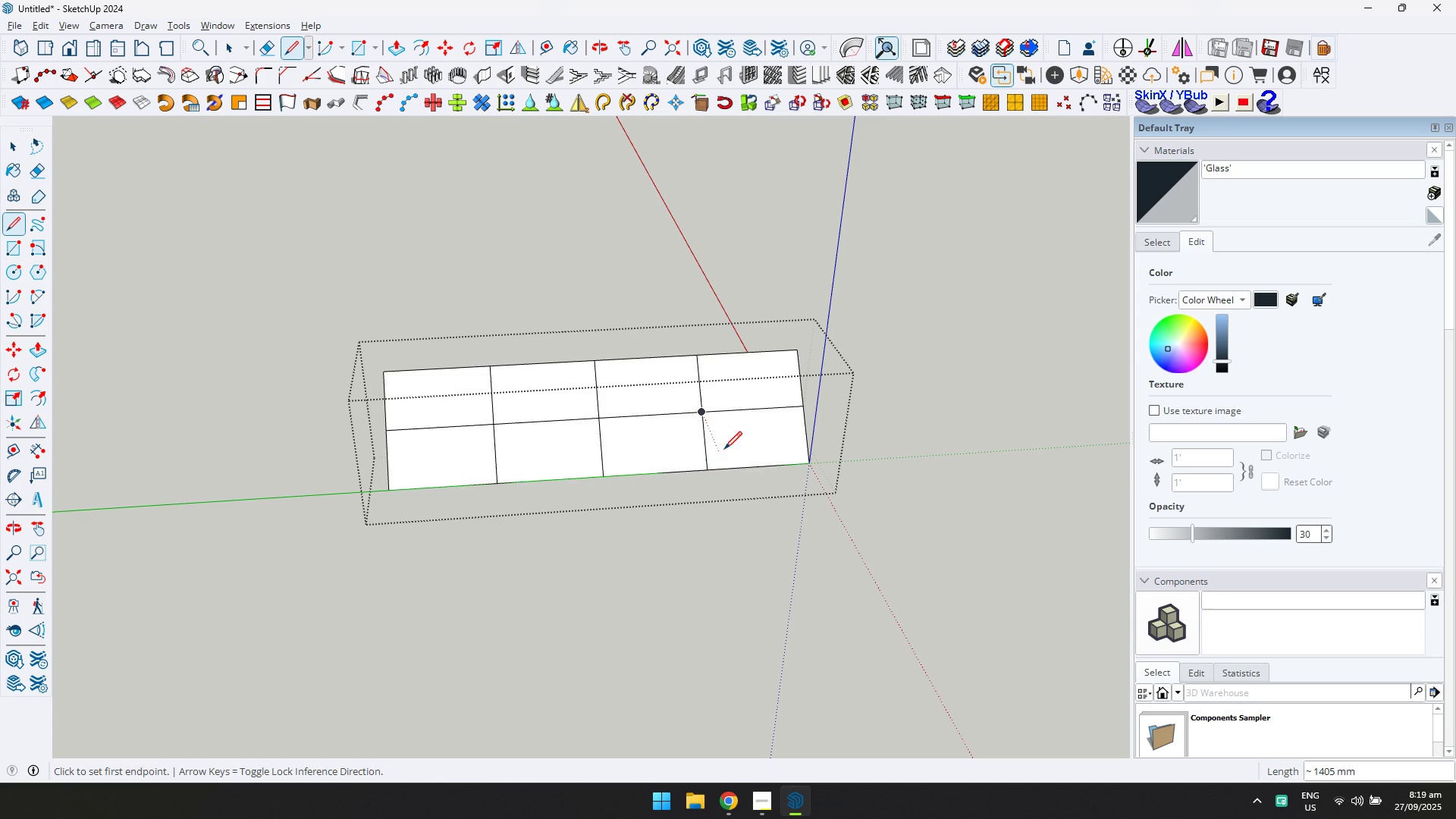 
key(Control+ControlLeft)
 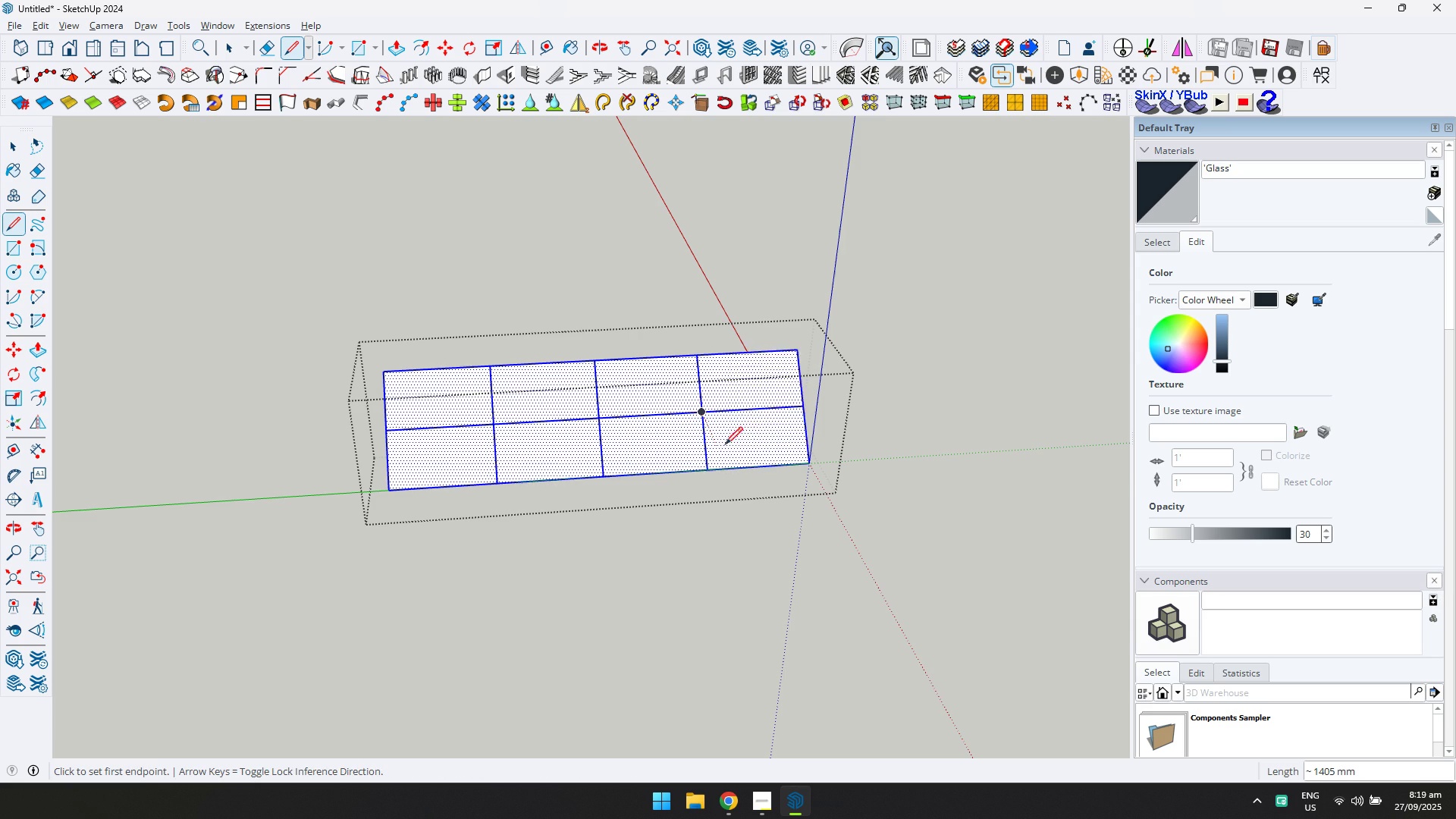 
key(Control+A)
 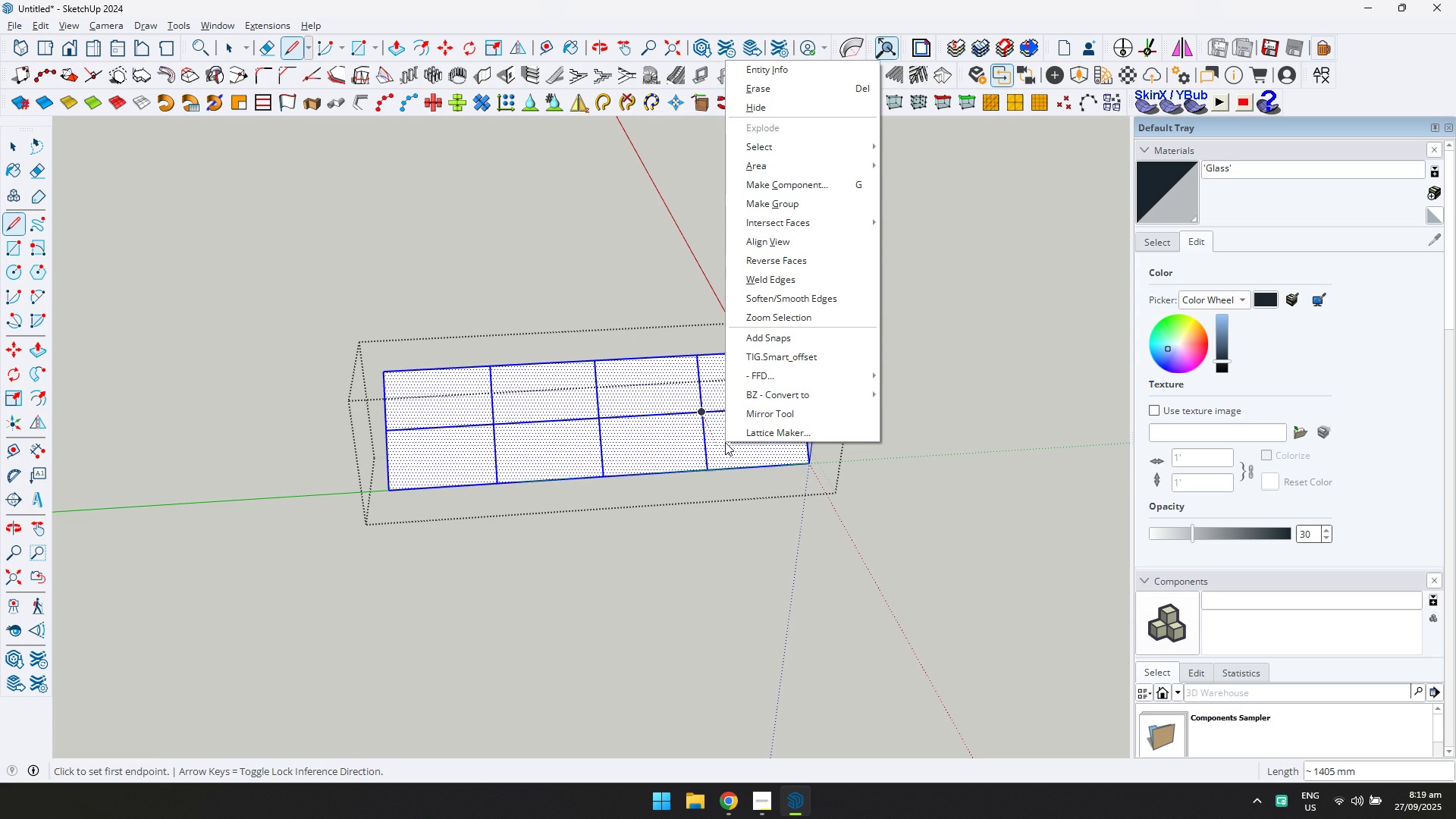 
right_click([725, 442])
 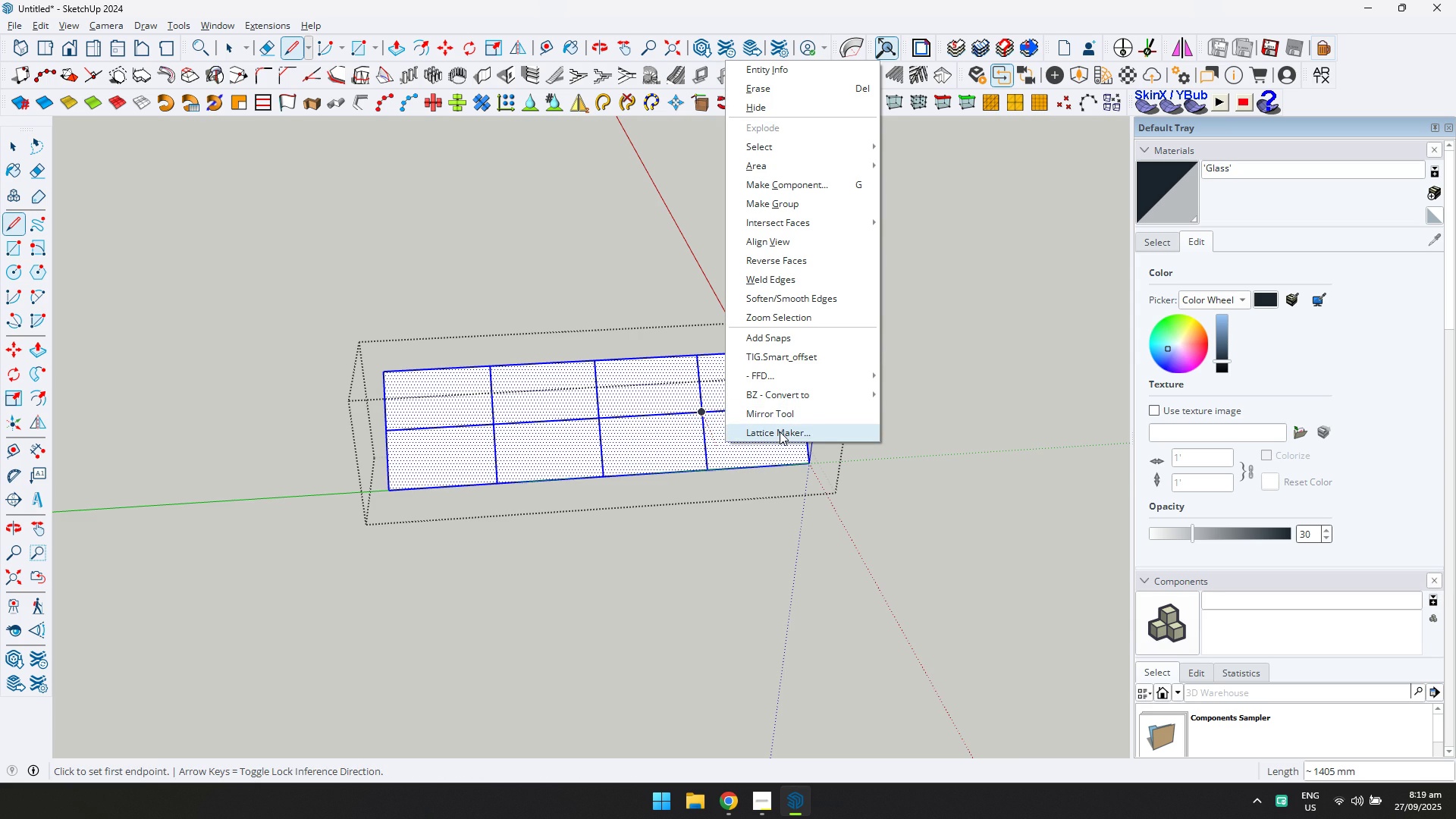 
left_click([780, 431])
 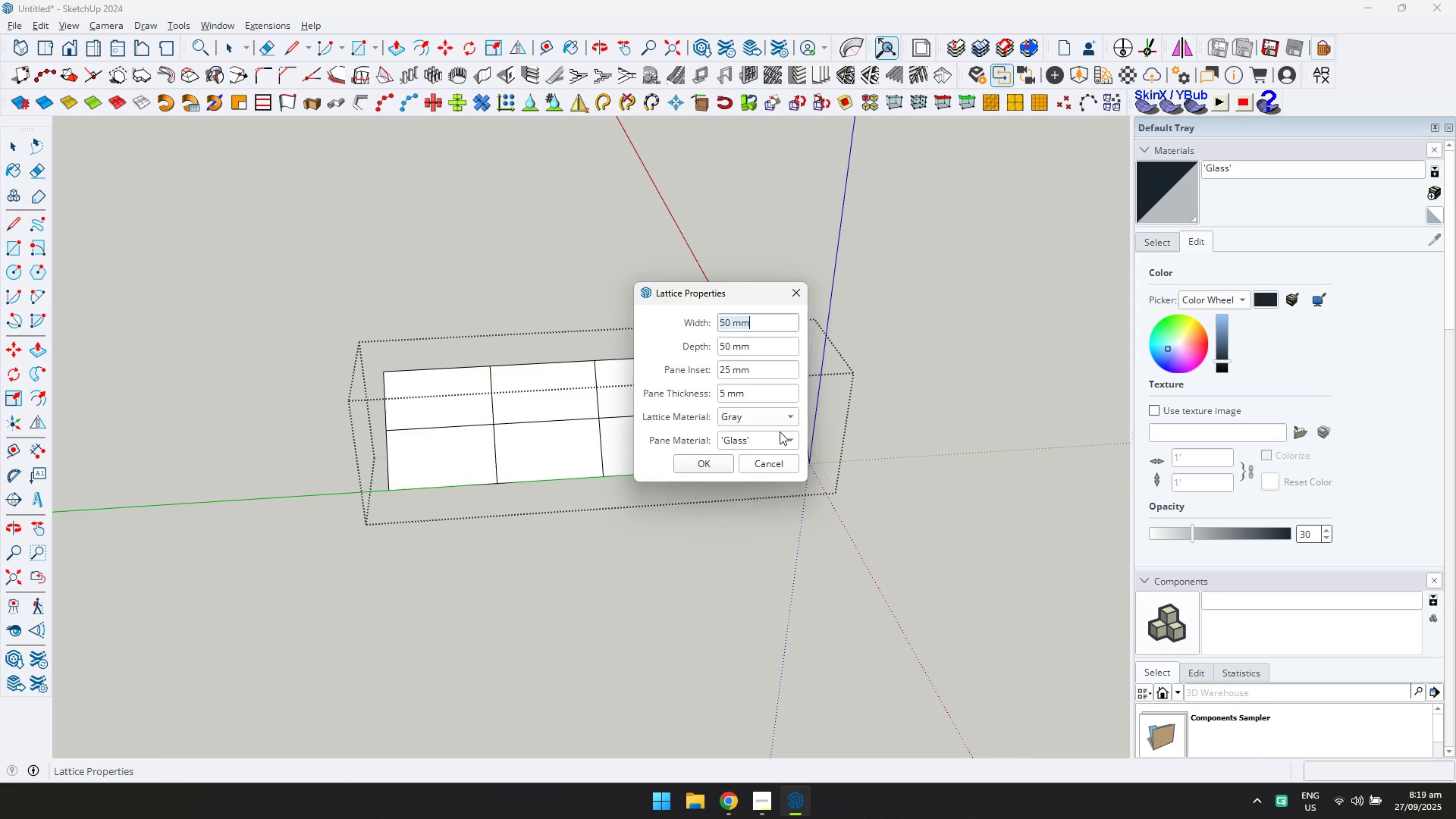 
key(Enter)
 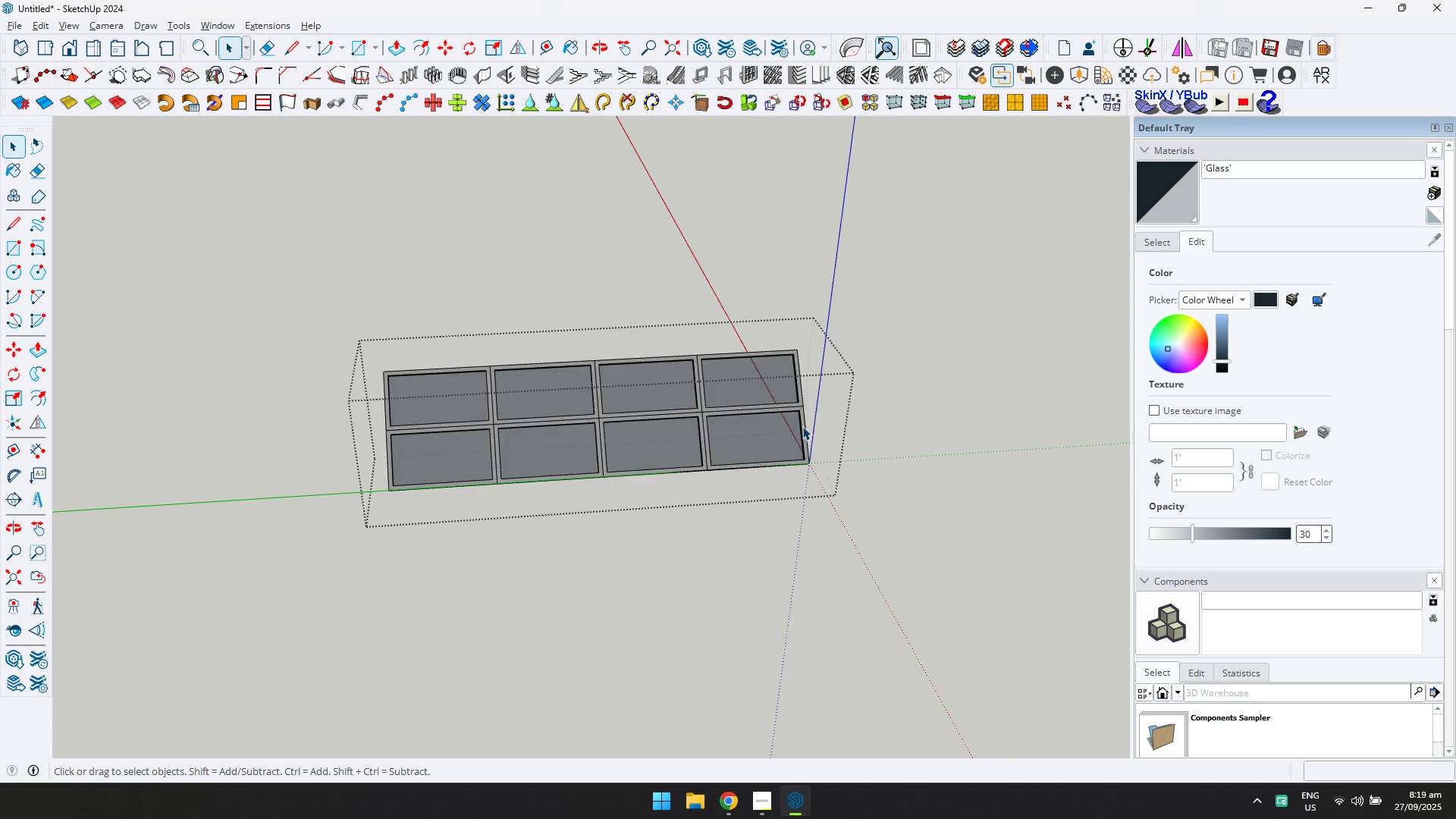 
scroll: coordinate [786, 418], scroll_direction: down, amount: 3.0
 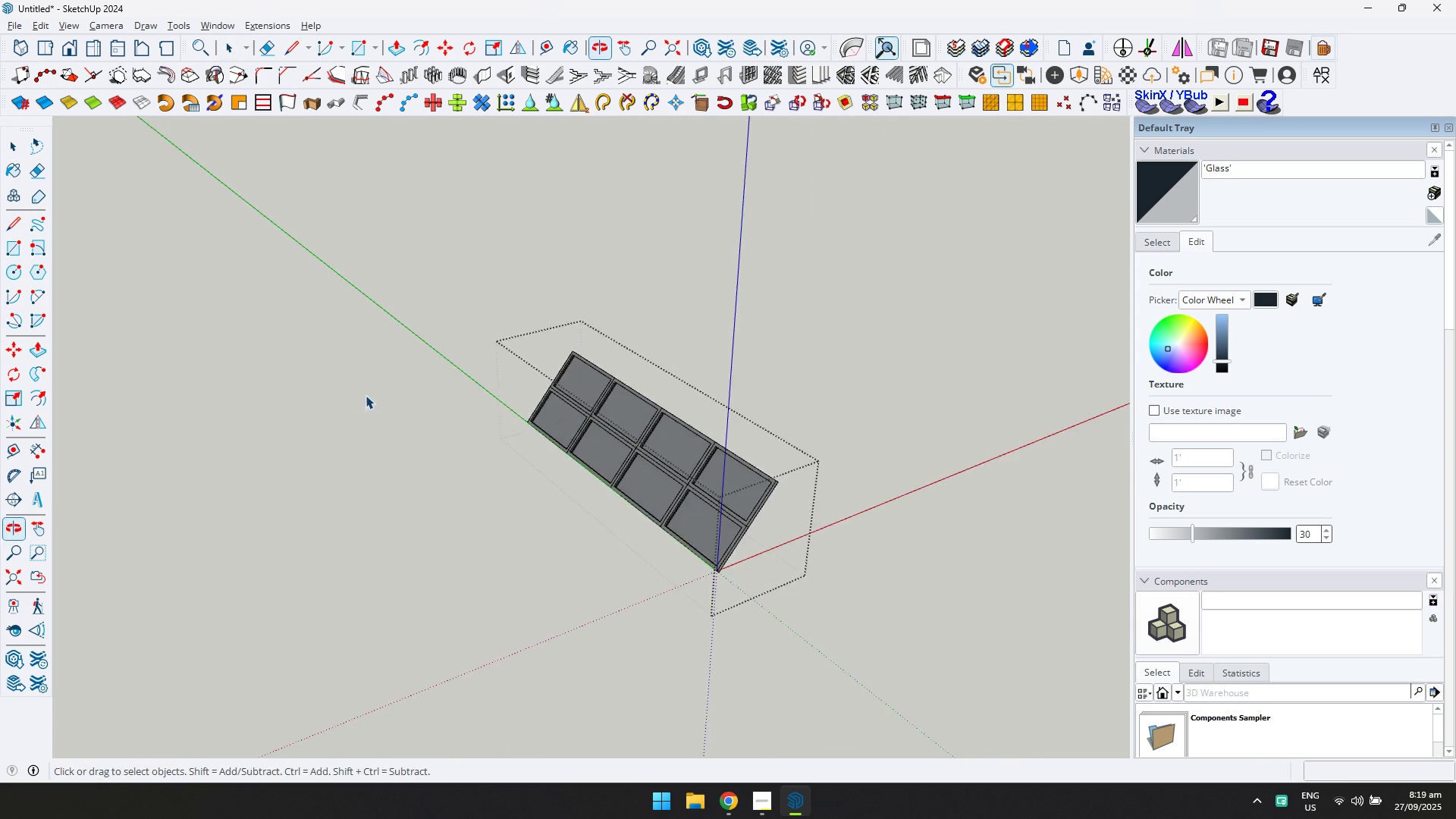 
key(Escape)
 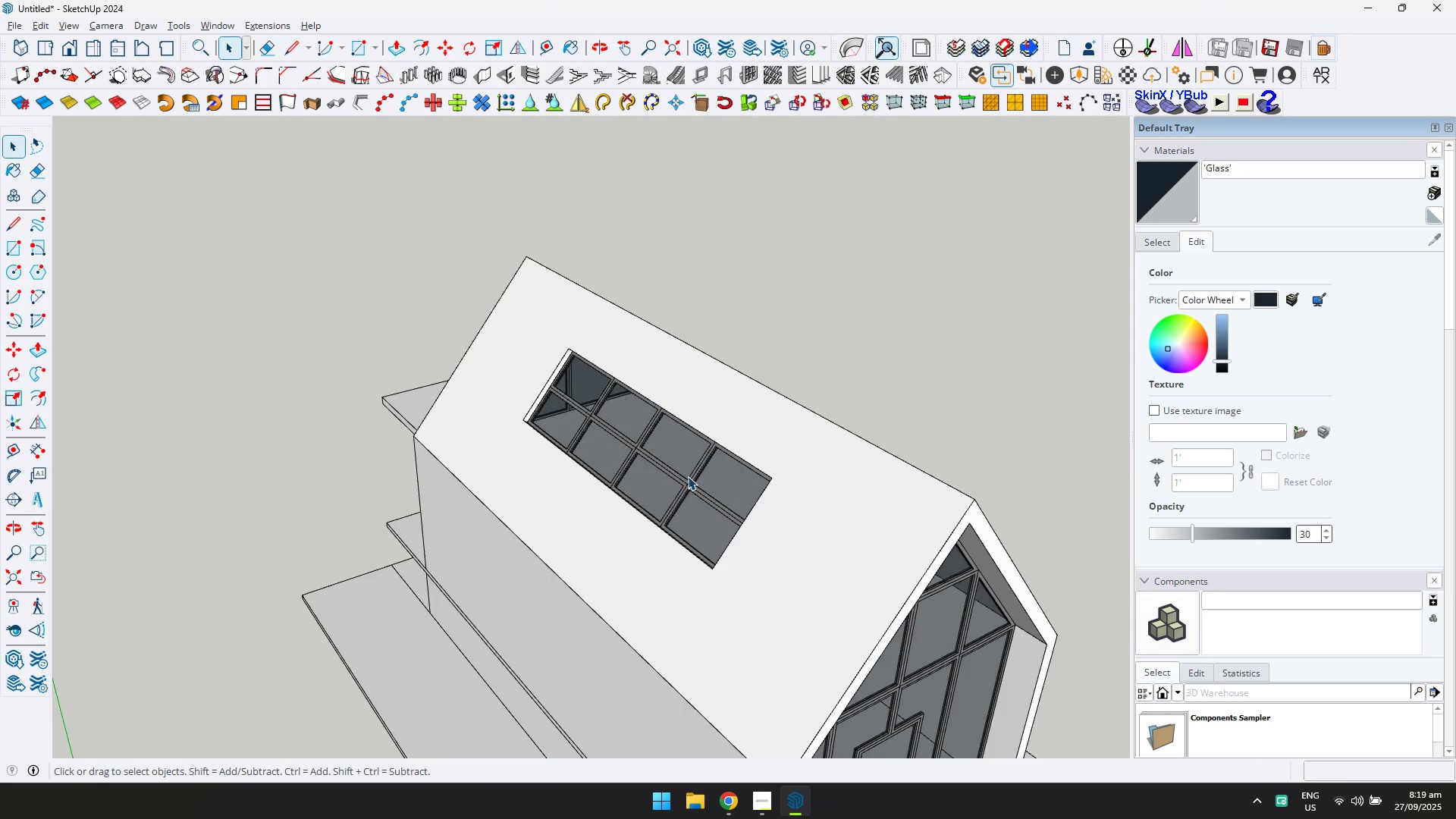 
left_click([688, 476])
 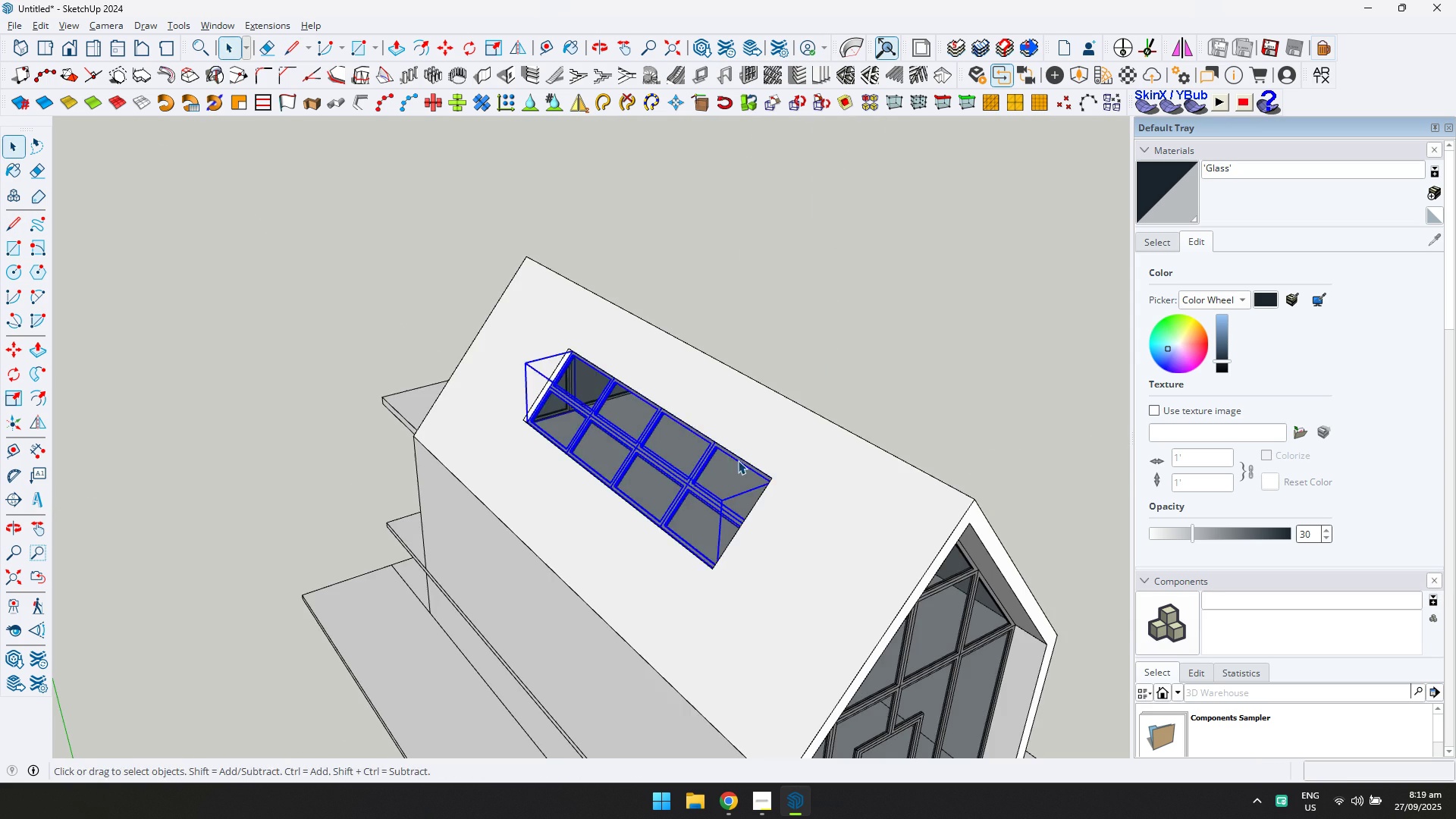 
scroll: coordinate [787, 459], scroll_direction: down, amount: 2.0
 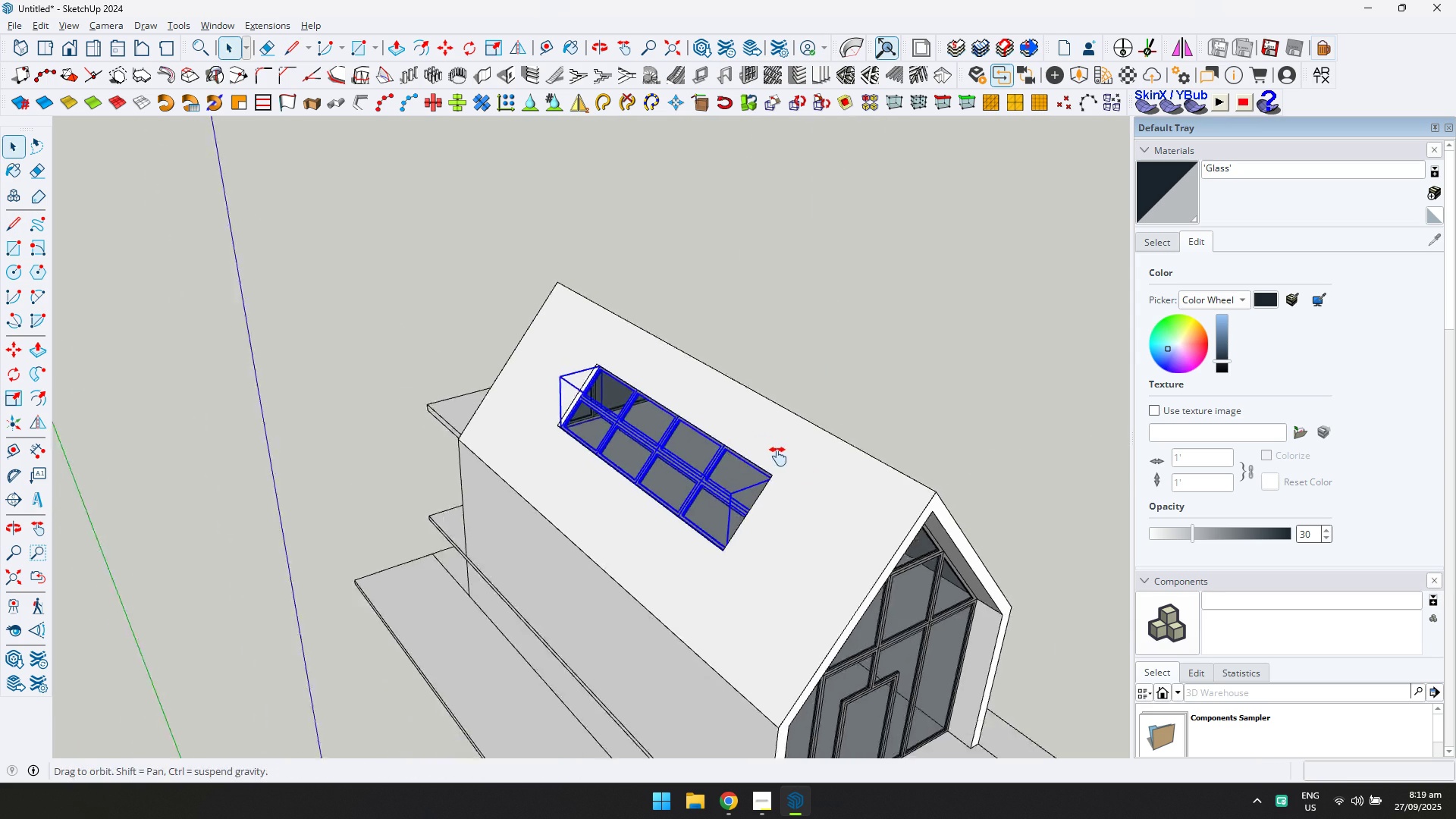 
key(Shift+ShiftLeft)
 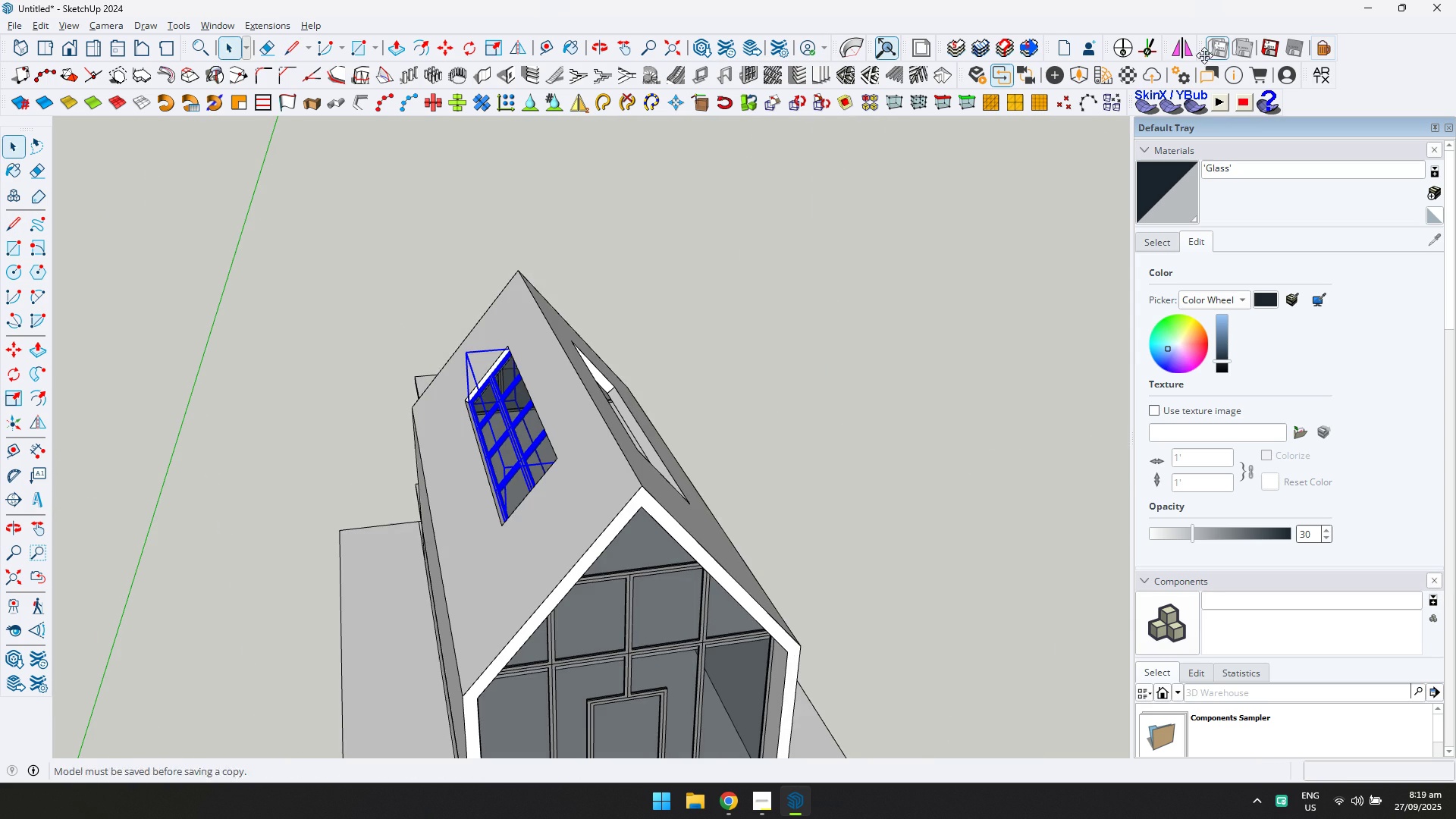 
left_click([1178, 53])
 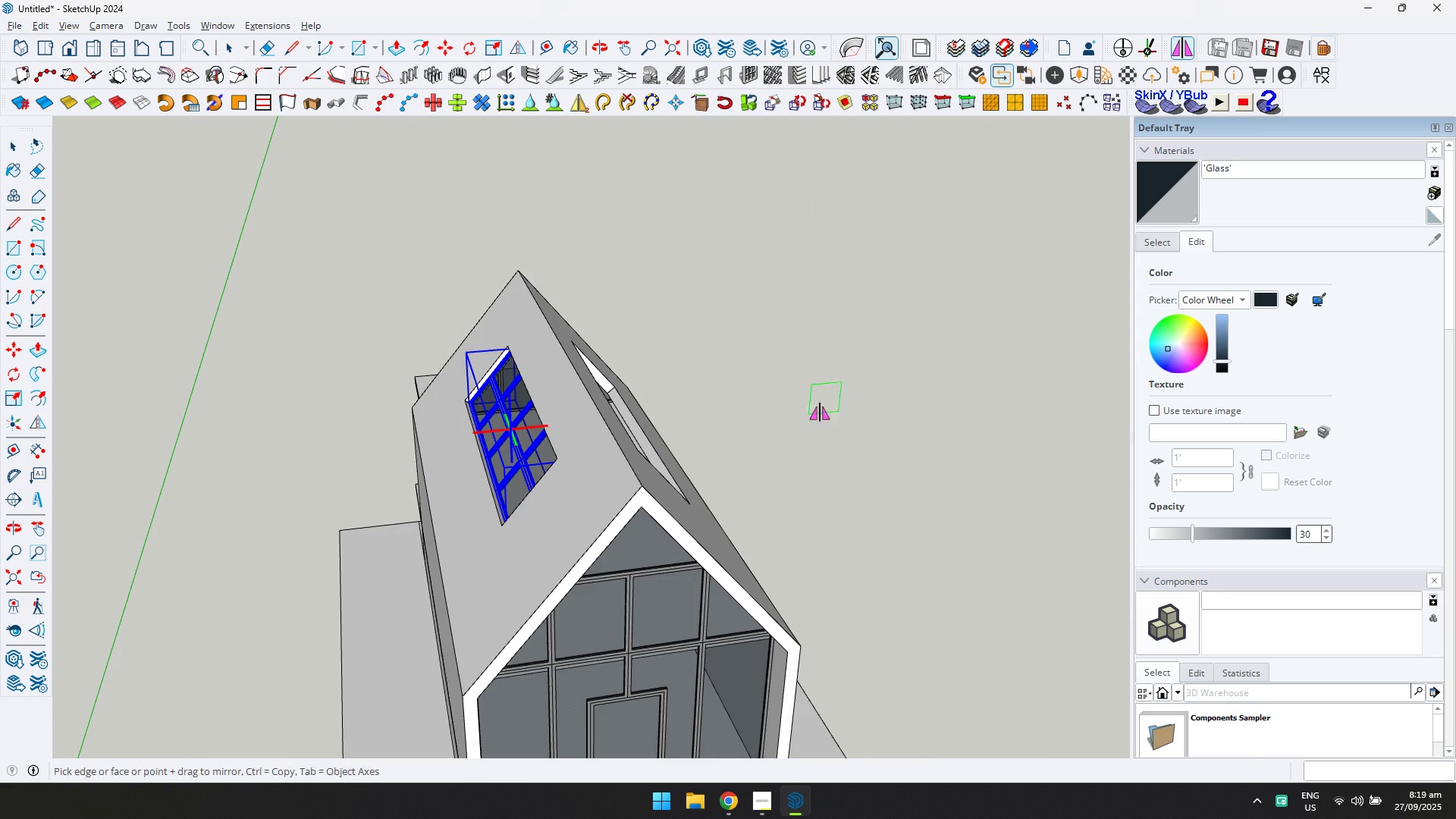 
scroll: coordinate [720, 454], scroll_direction: down, amount: 4.0
 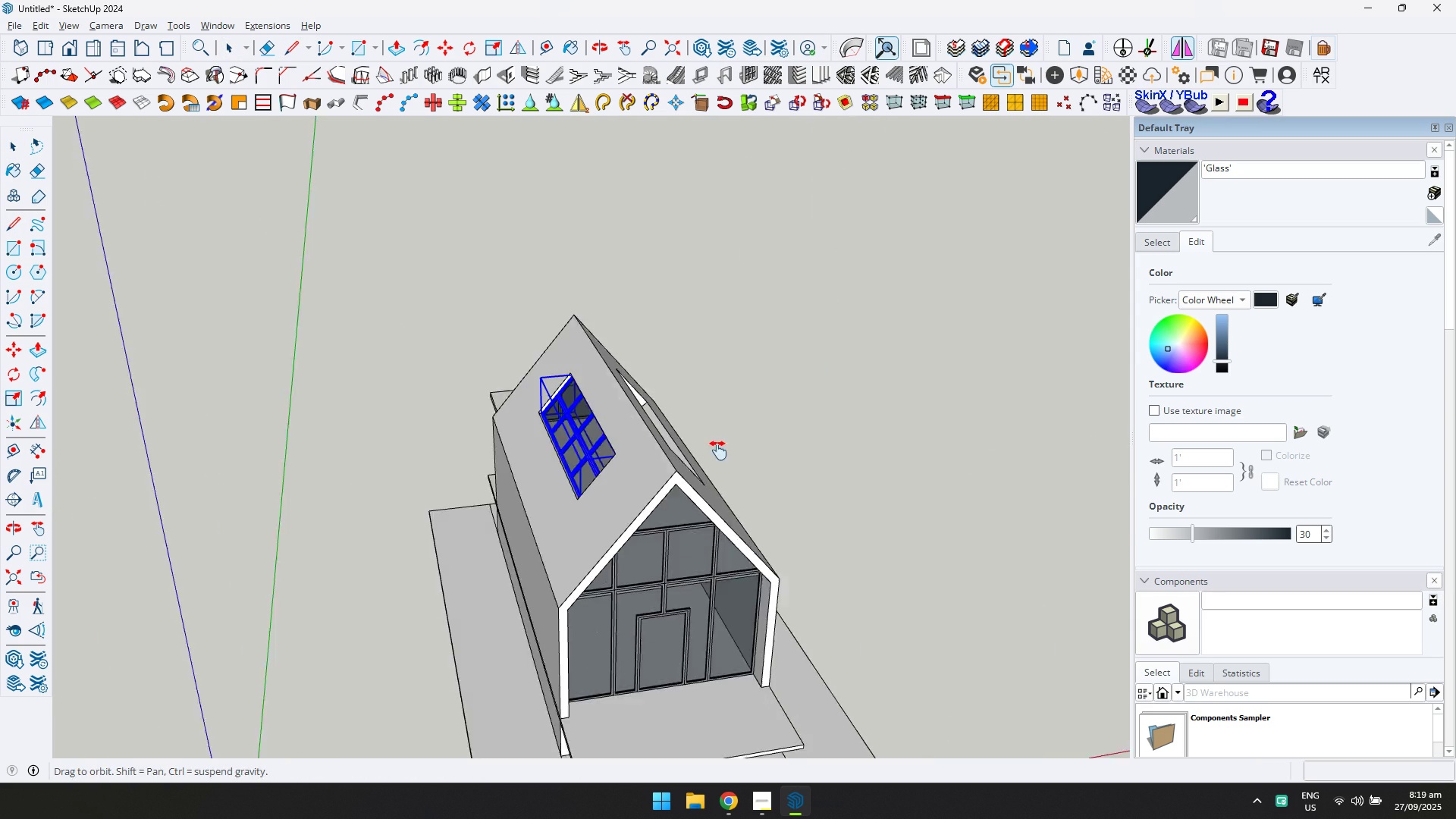 
key(Shift+ShiftLeft)
 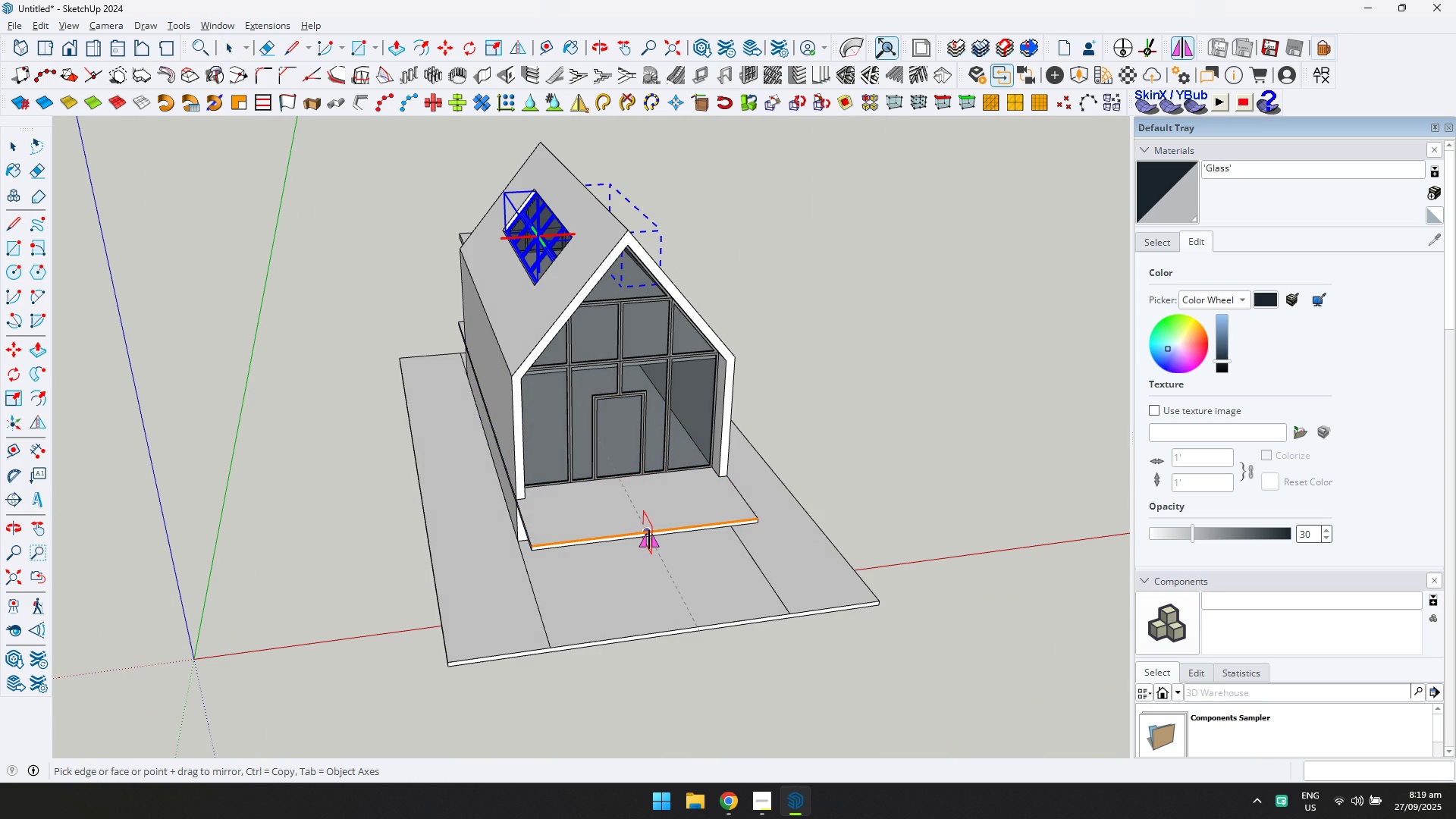 
key(Control+ControlLeft)
 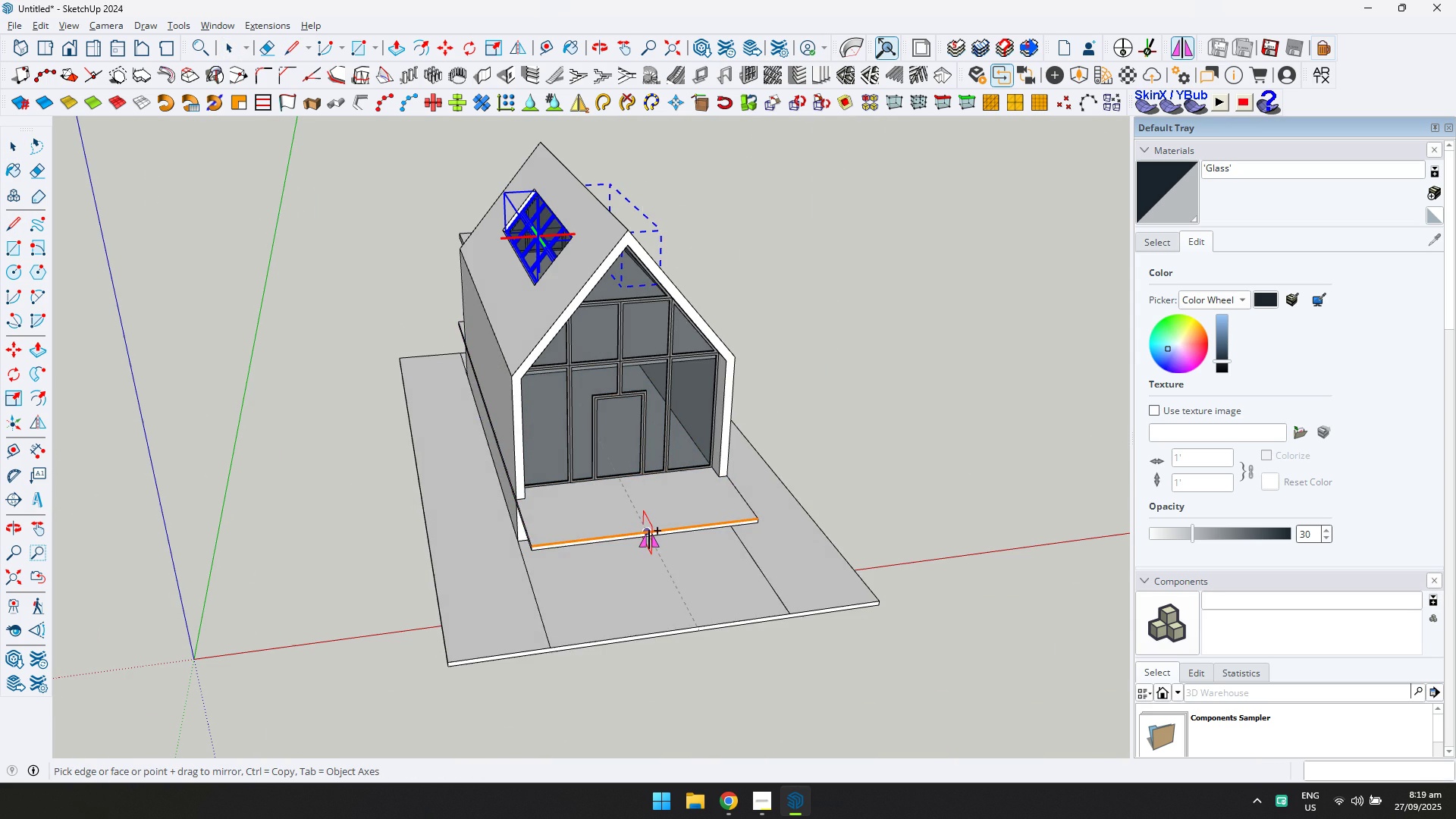 
left_click([649, 531])
 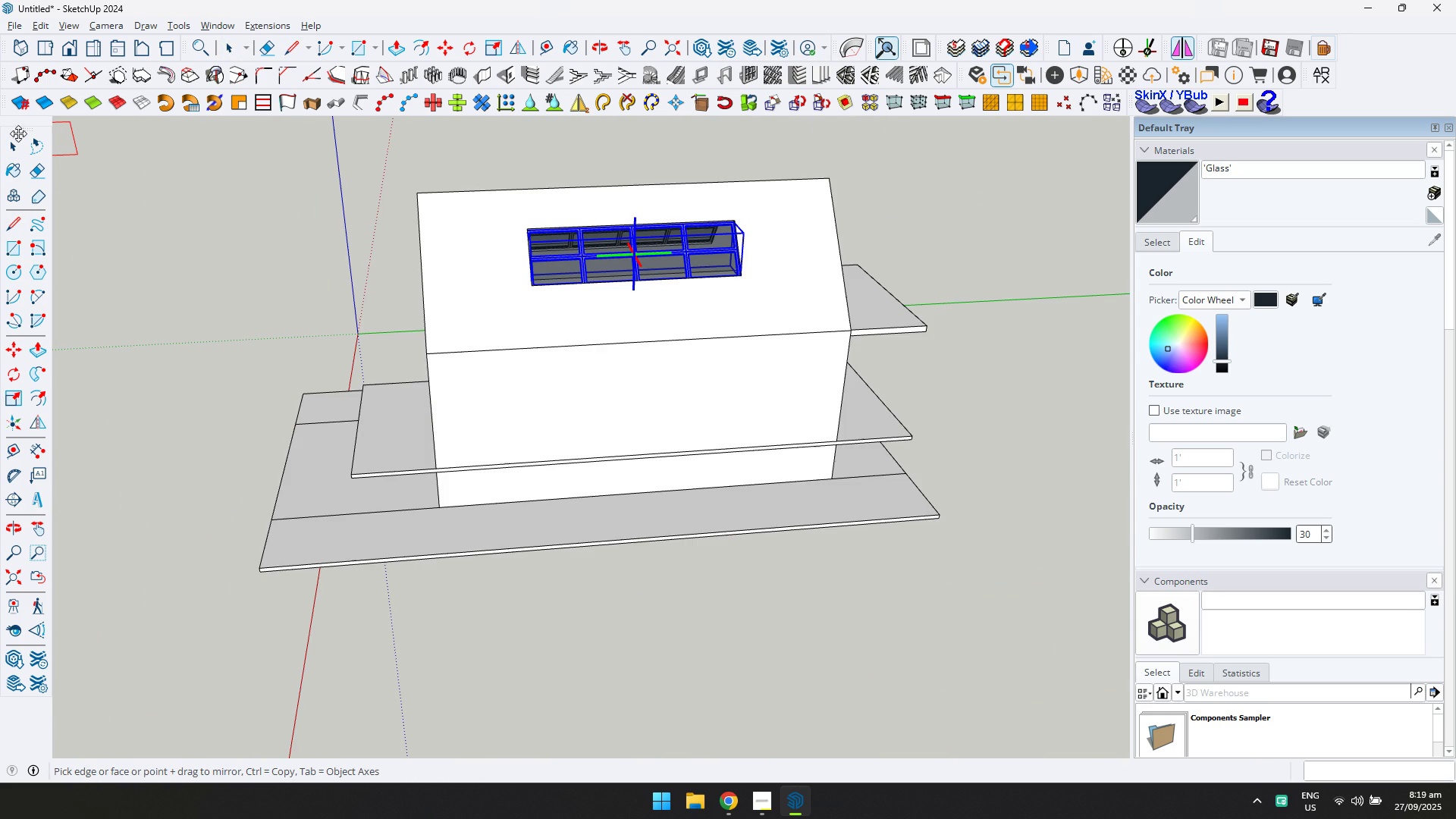 
left_click([22, 143])
 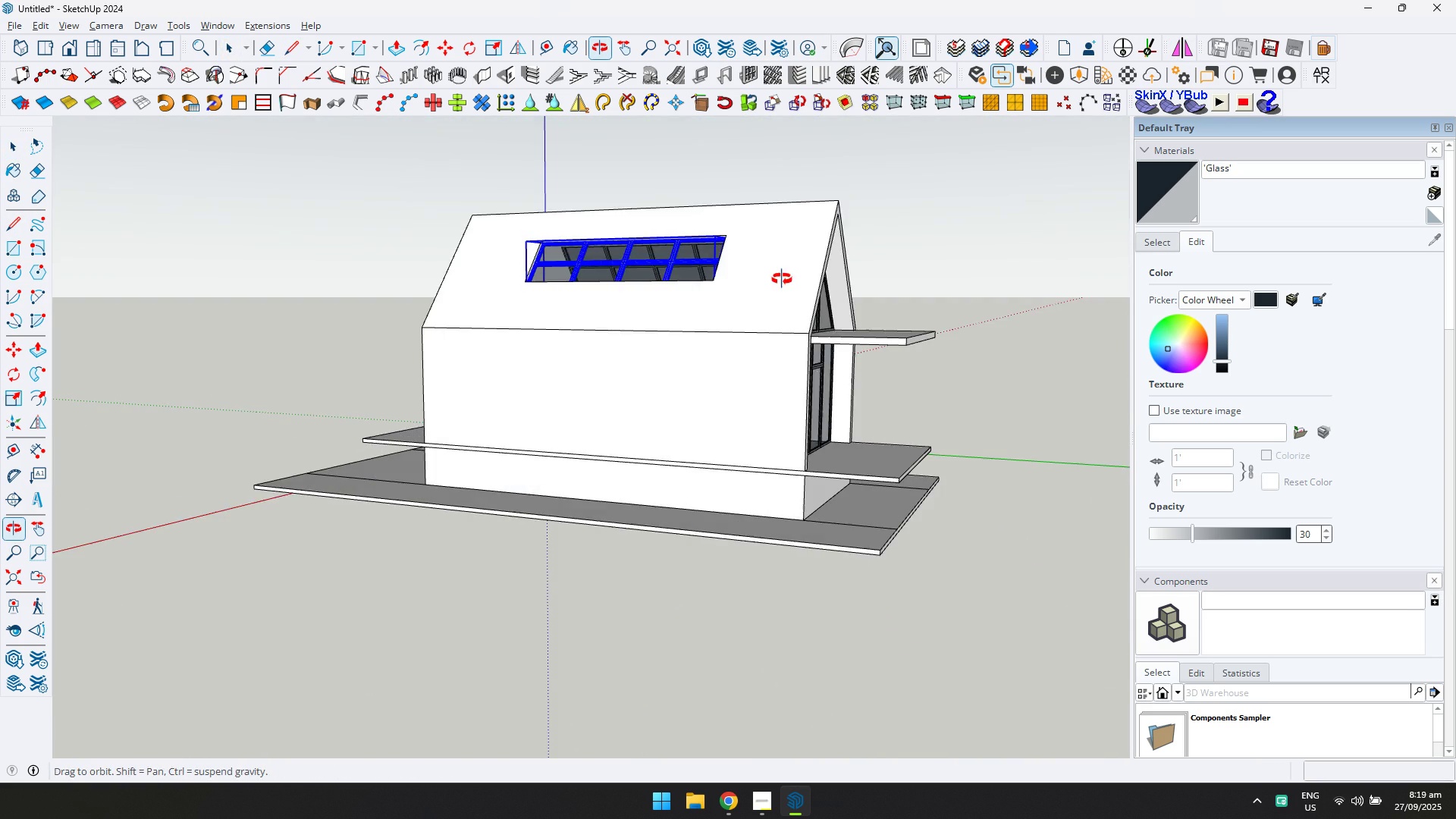 
scroll: coordinate [1061, 400], scroll_direction: none, amount: 0.0
 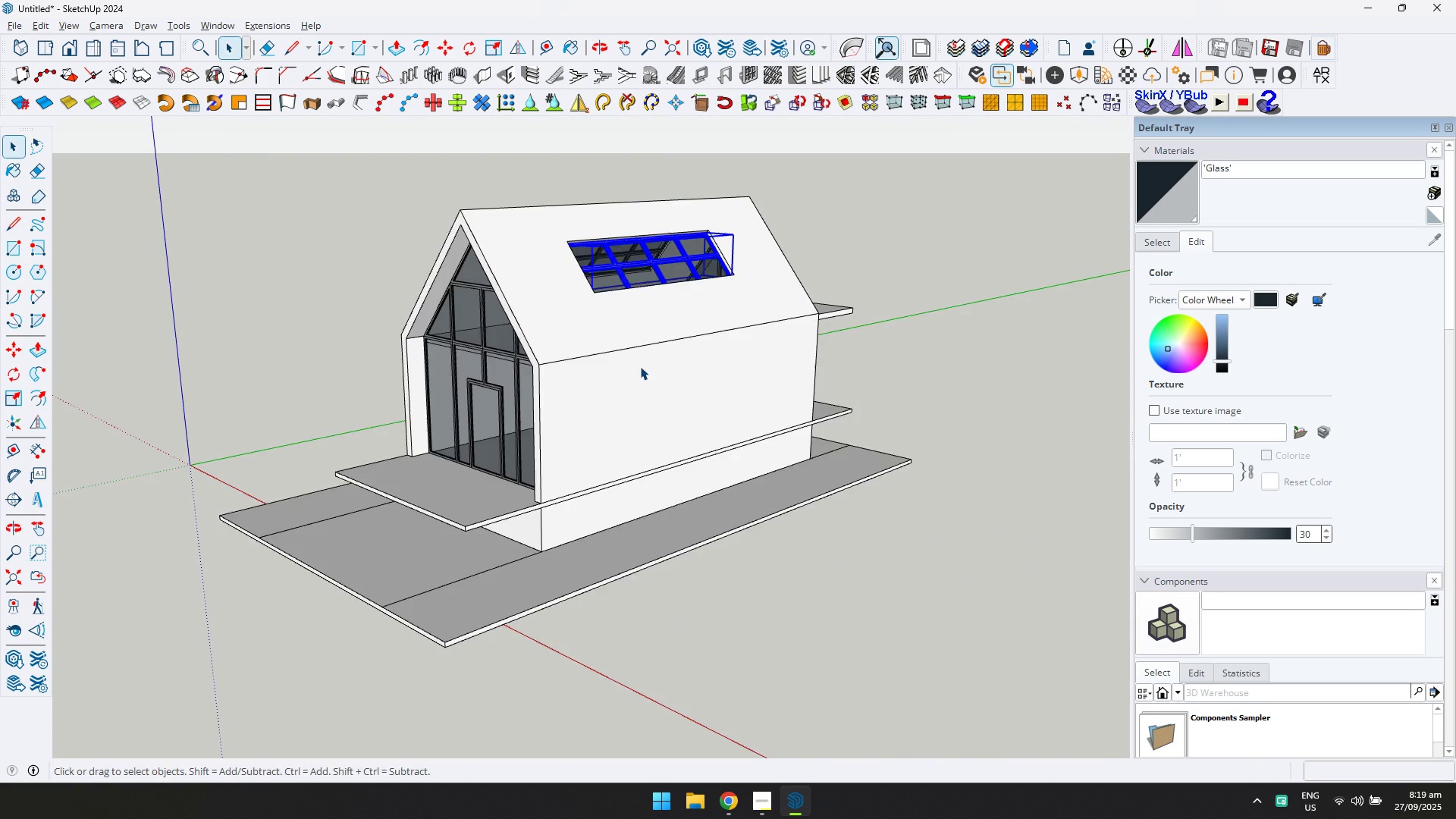 
key(Shift+ShiftLeft)
 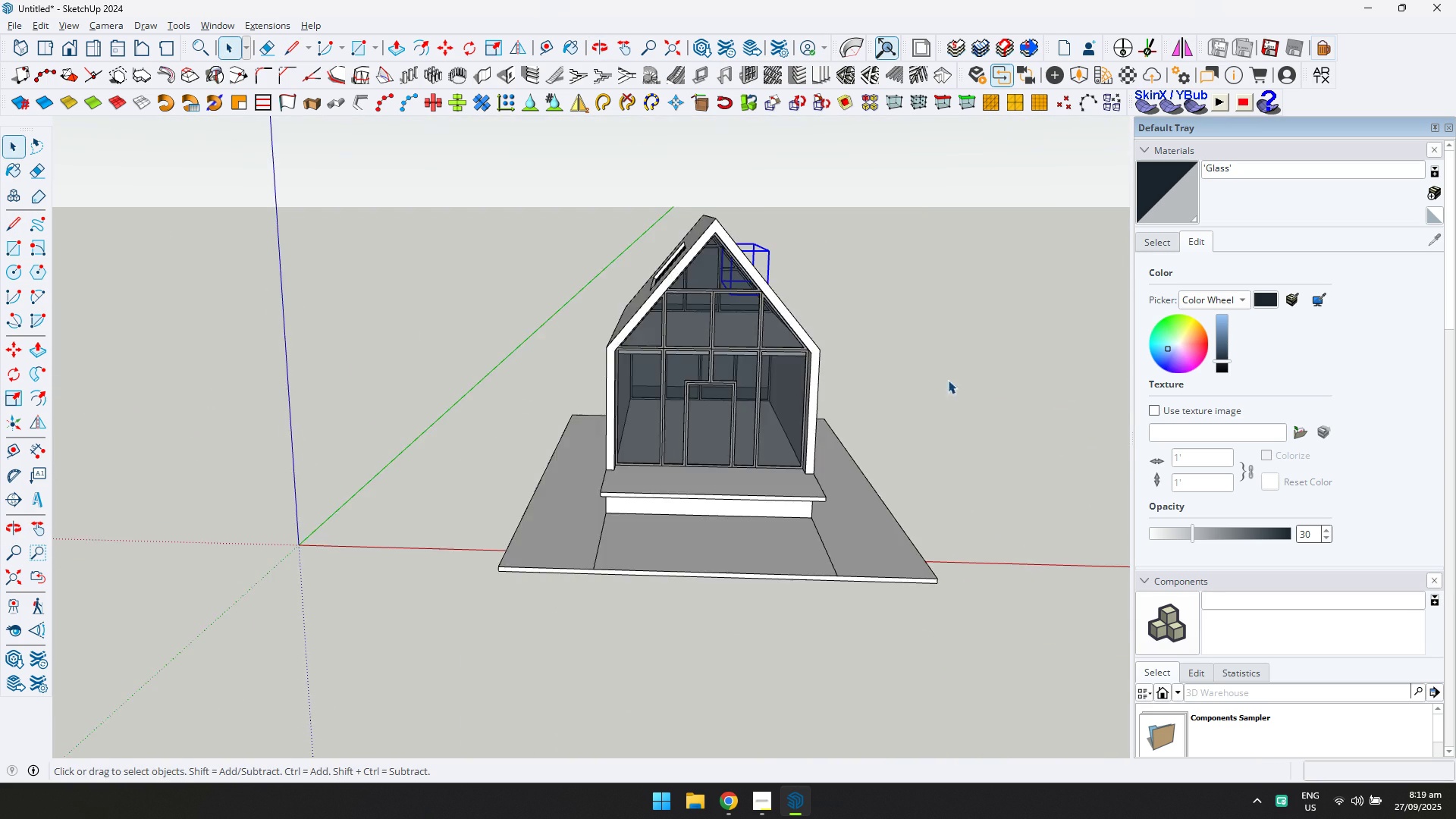 
scroll: coordinate [717, 399], scroll_direction: up, amount: 2.0